 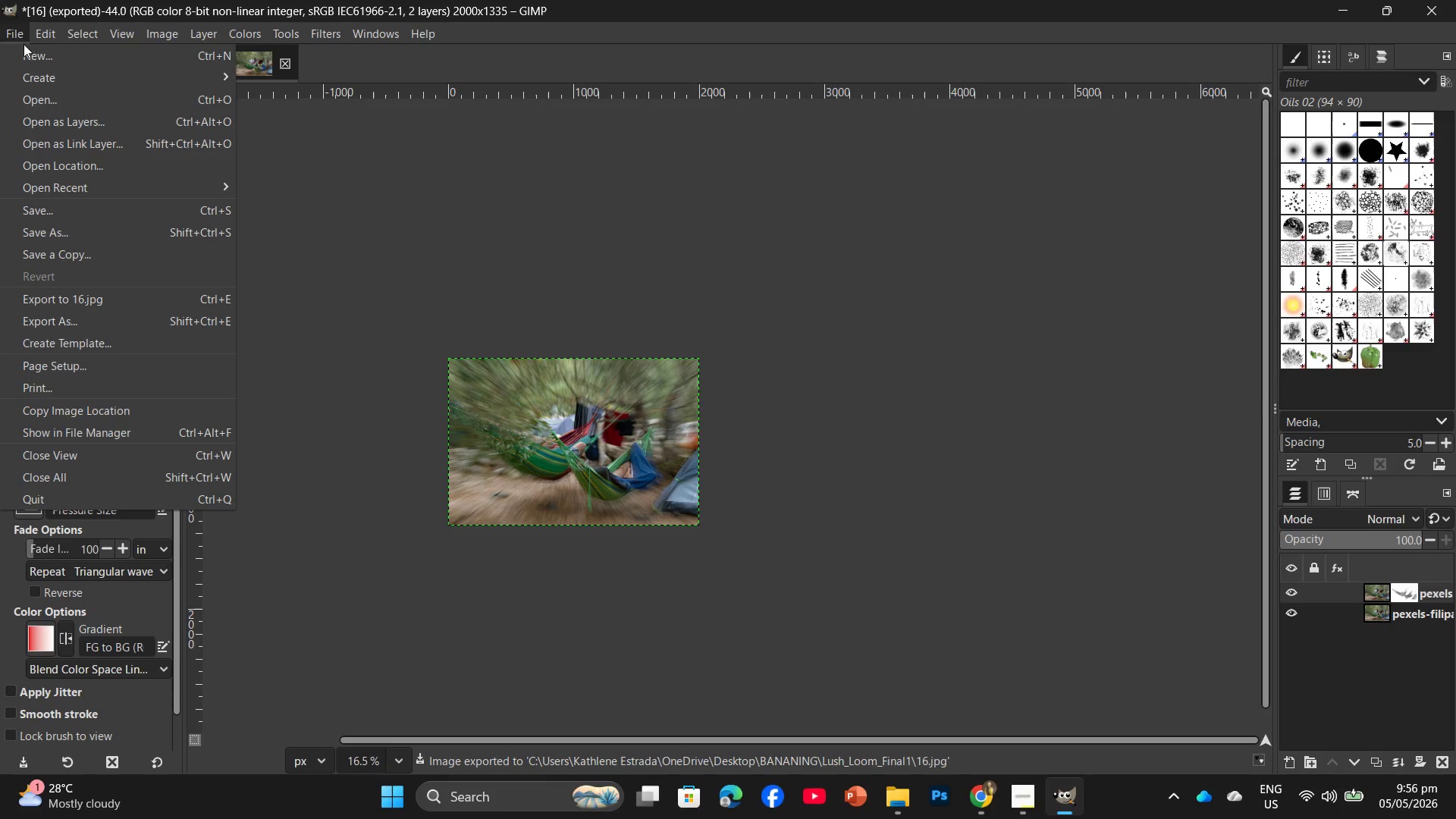 
left_click([13, 34])
 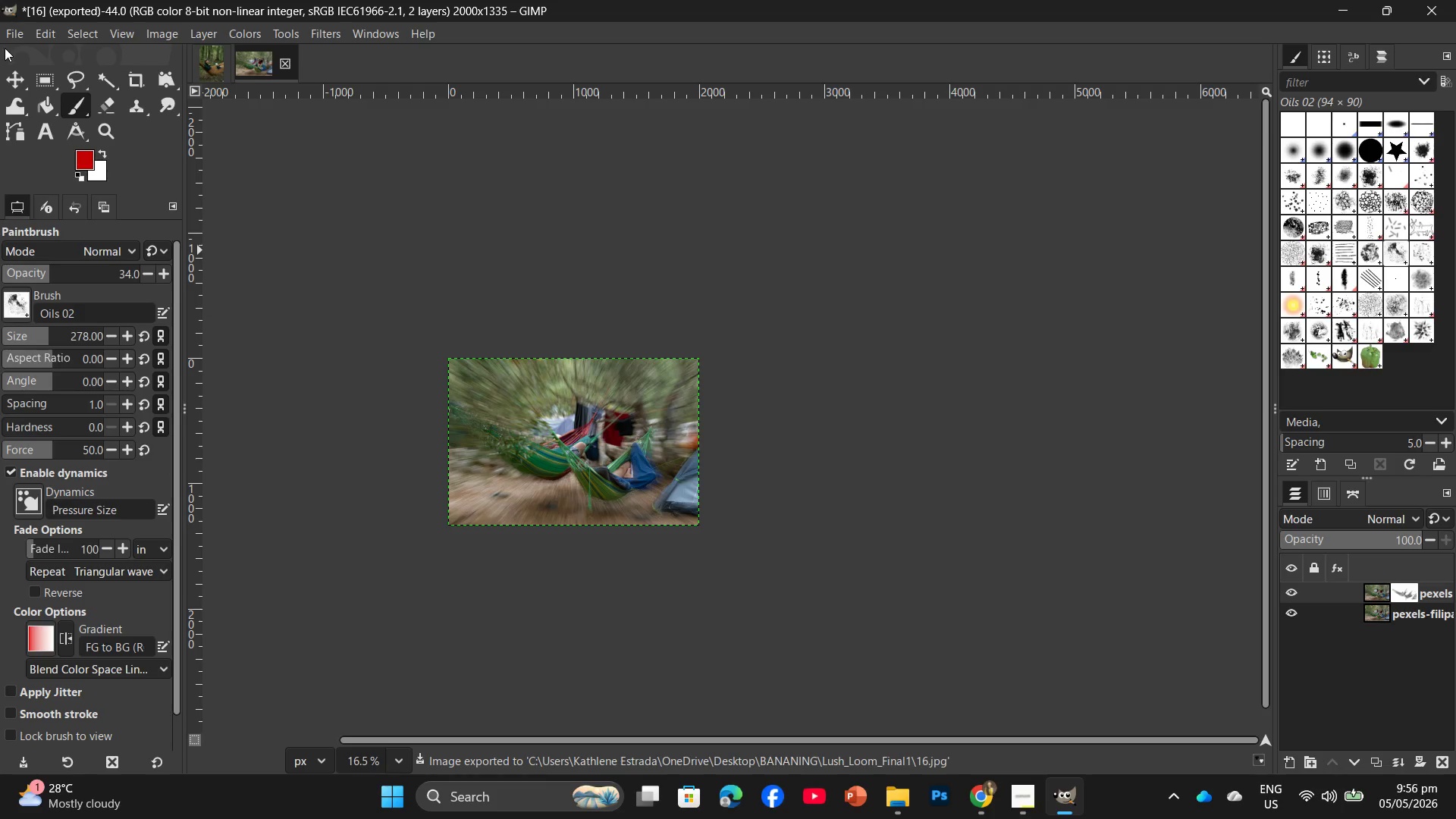 
left_click([14, 33])
 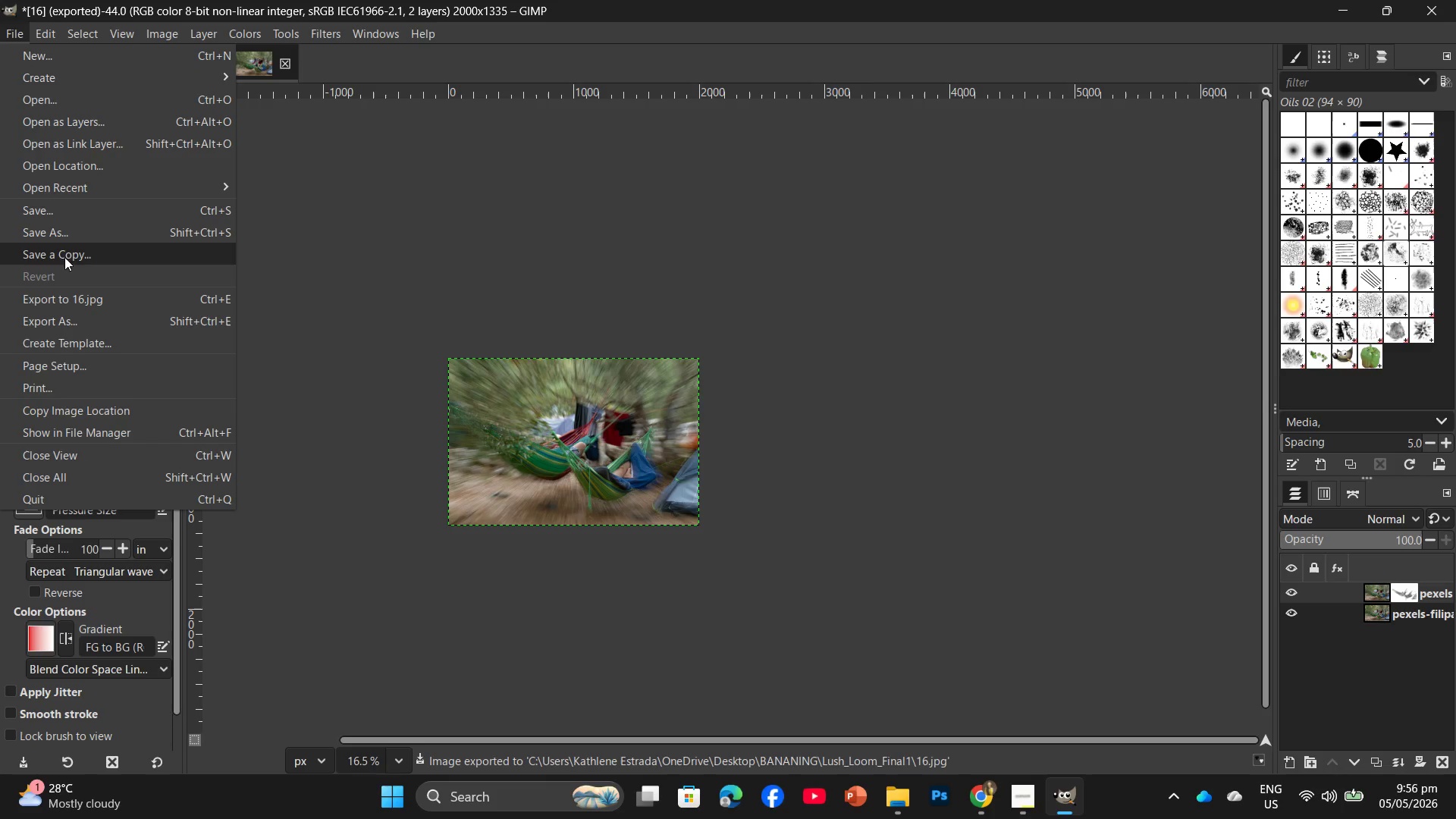 
left_click([65, 234])
 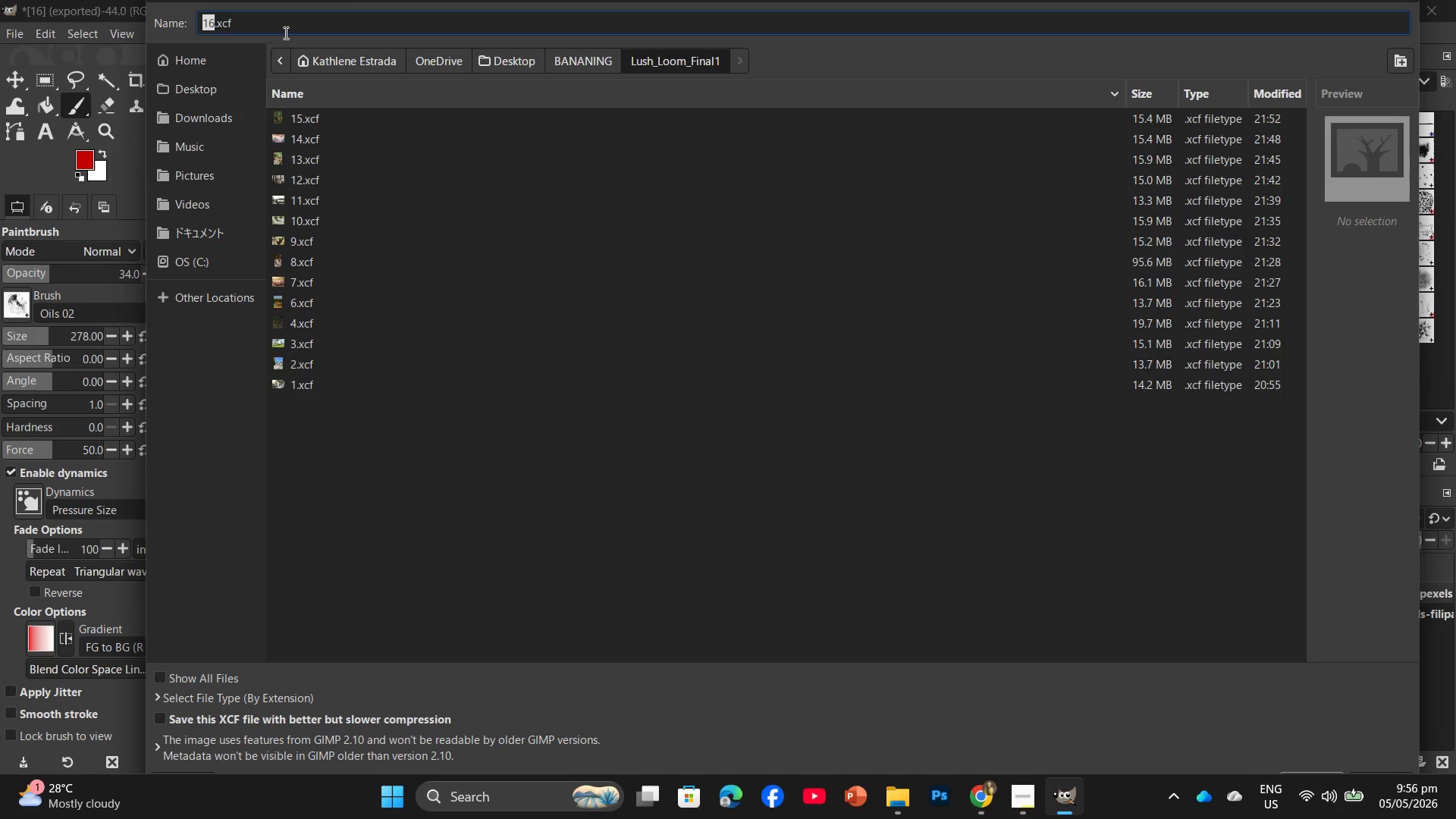 
key(Enter)
 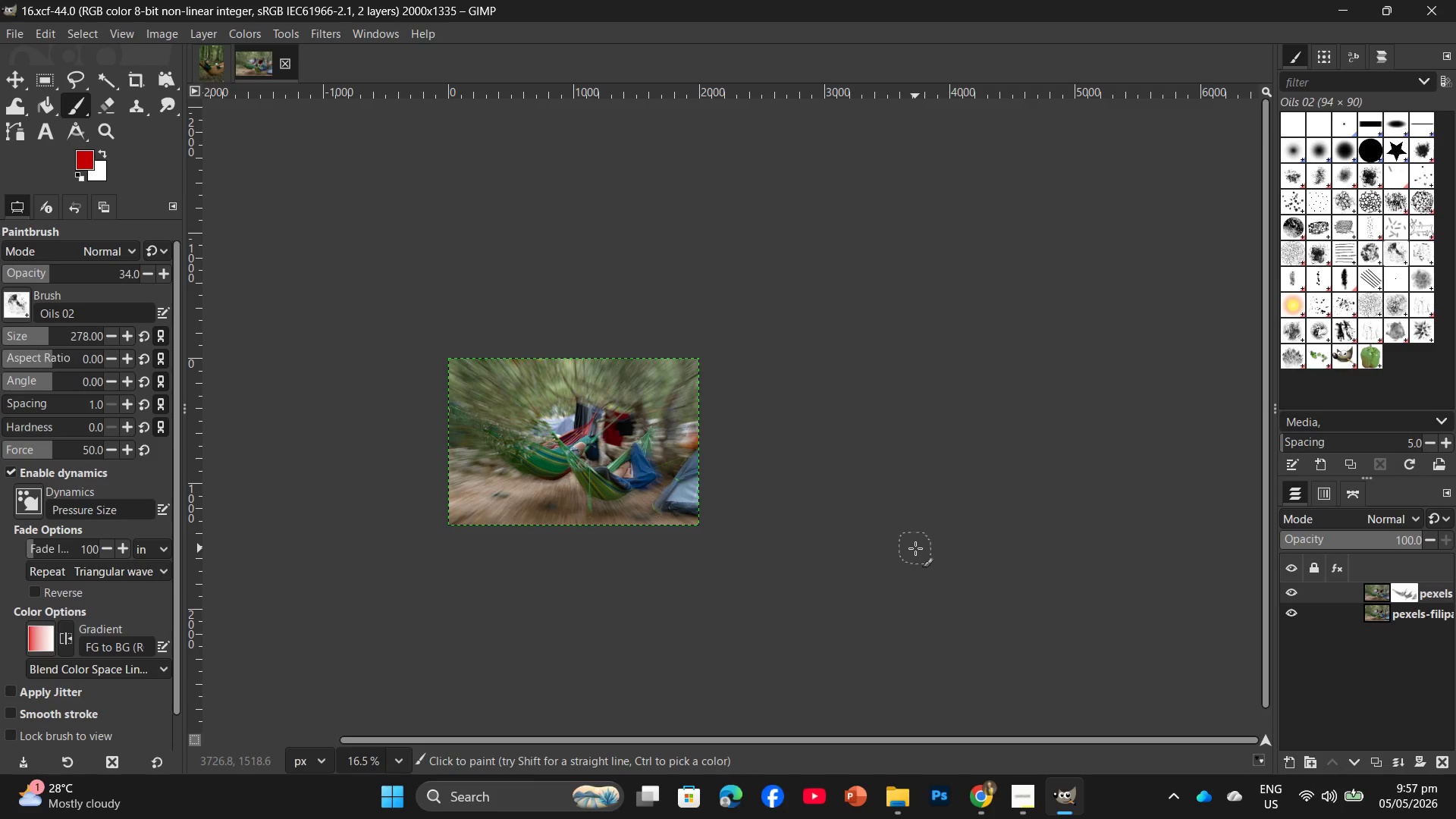 
wait(28.47)
 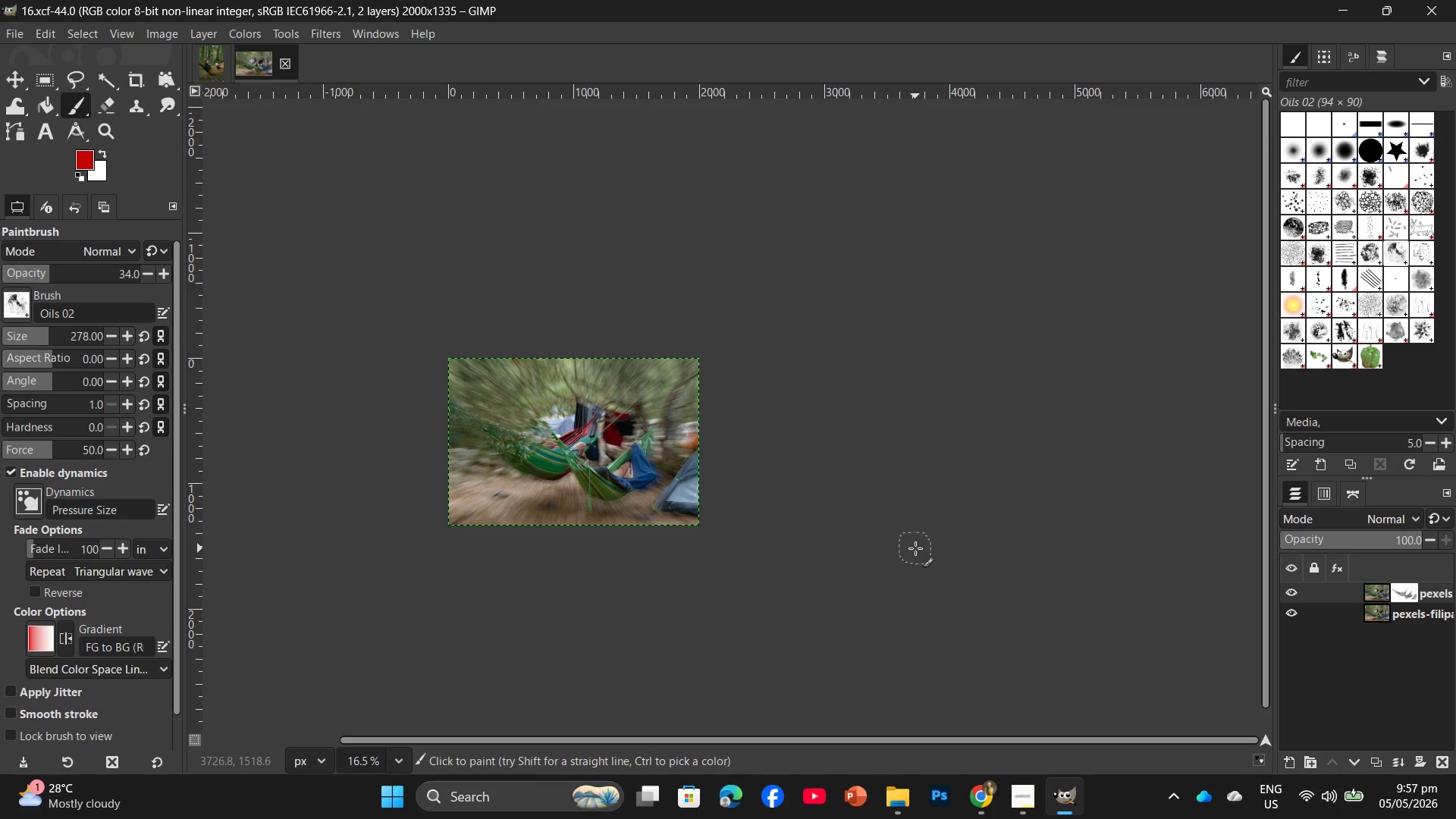 
left_click([909, 808])
 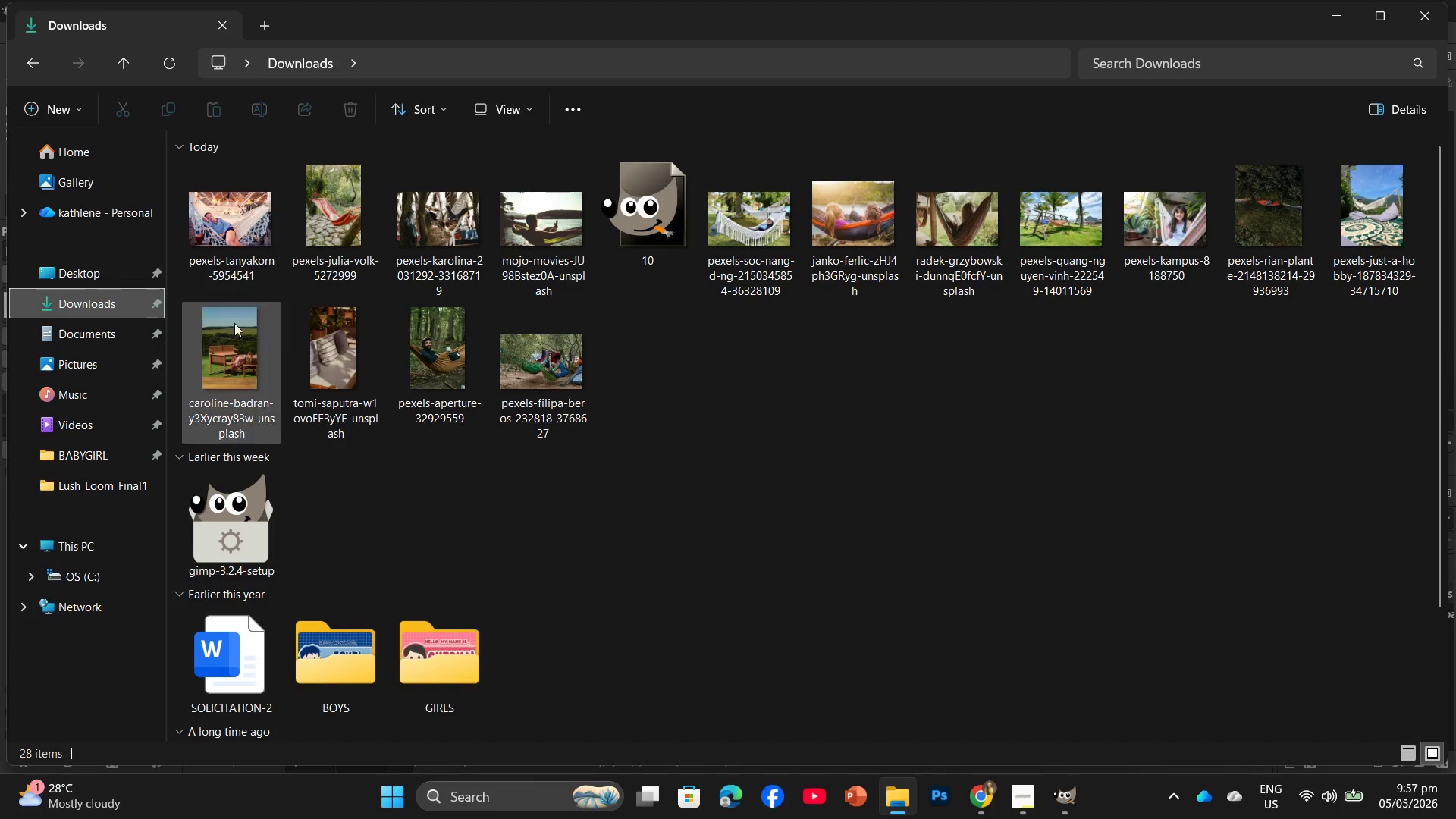 
left_click([50, 276])
 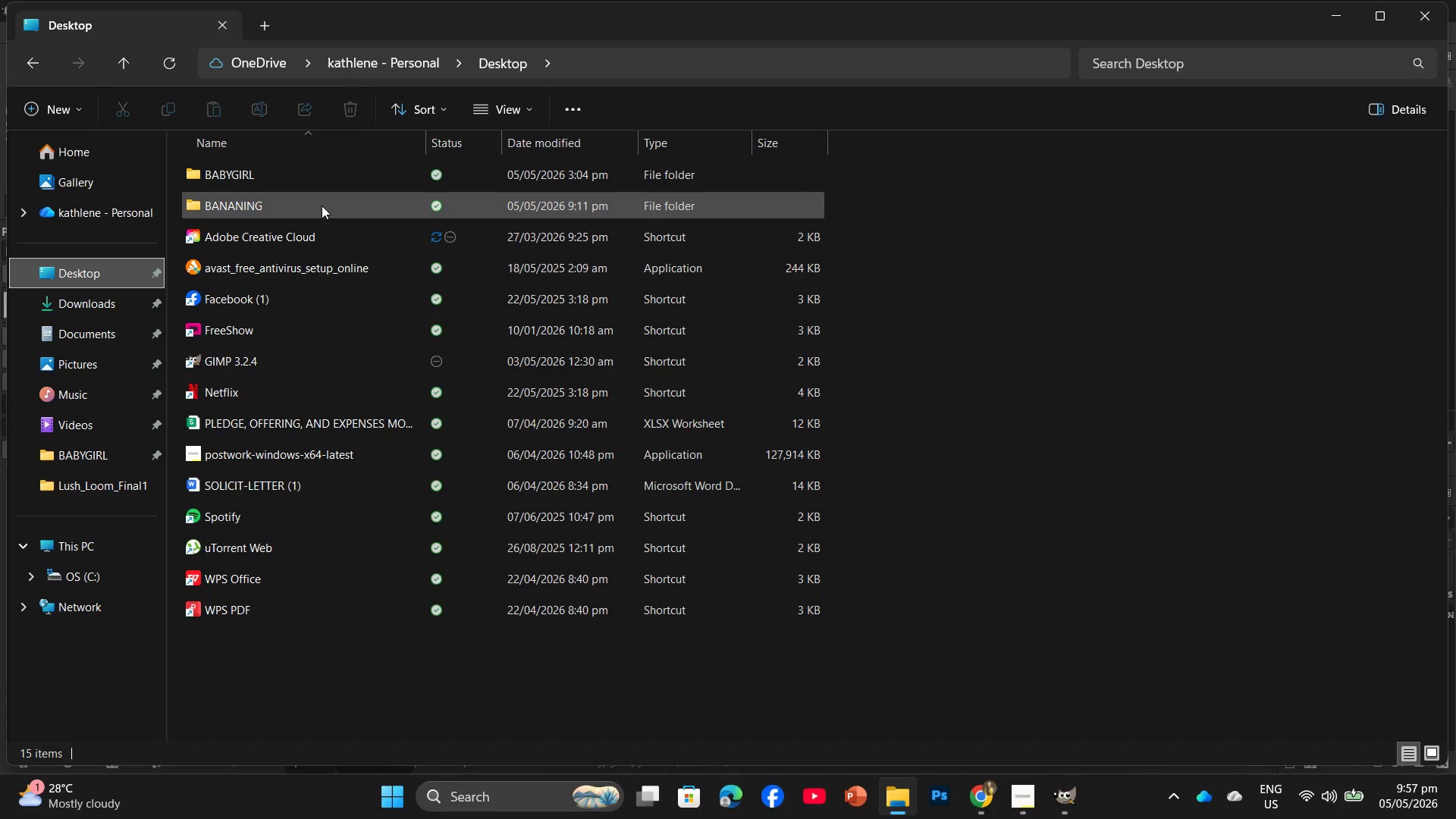 
double_click([322, 206])
 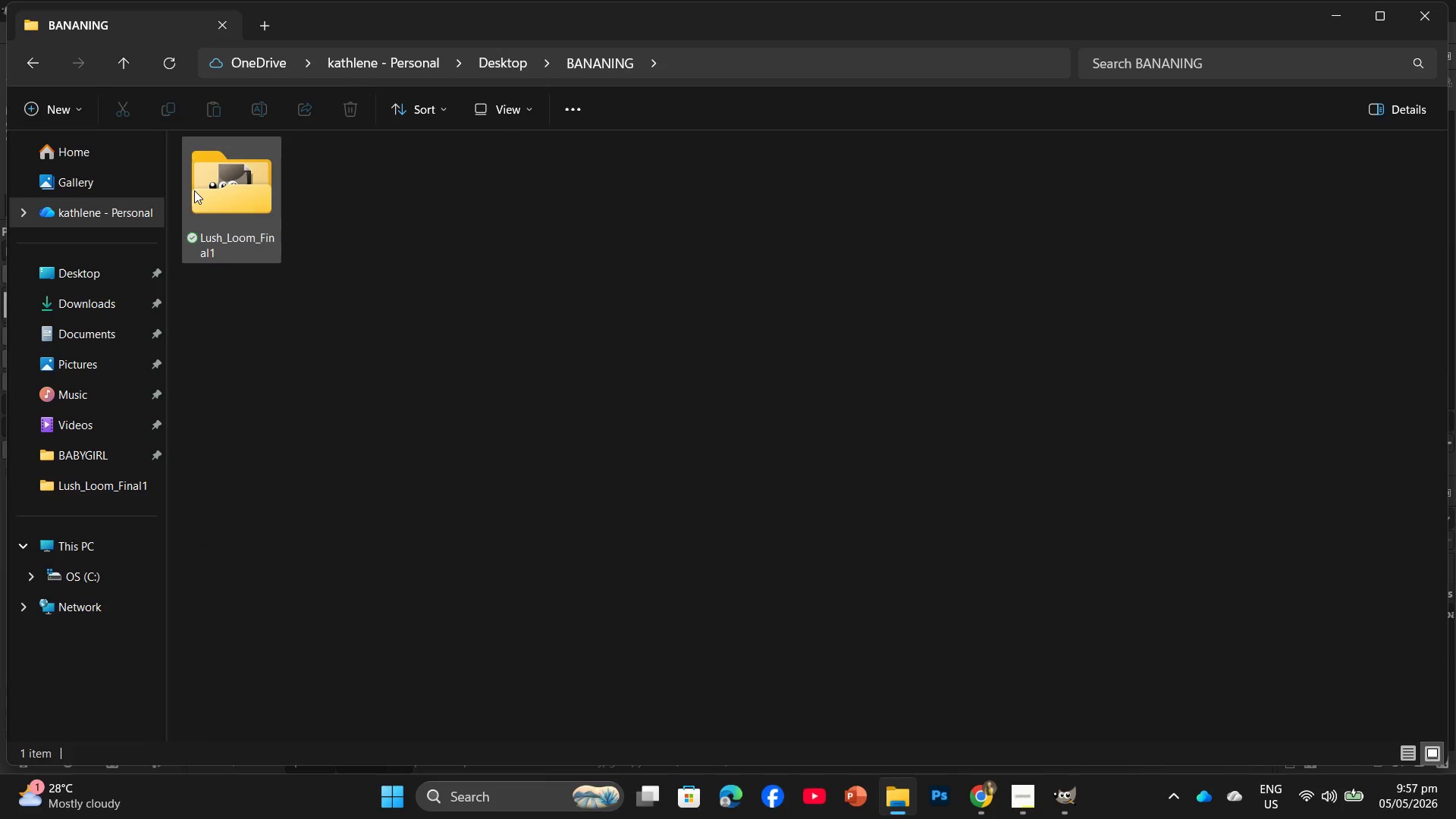 
double_click([196, 185])
 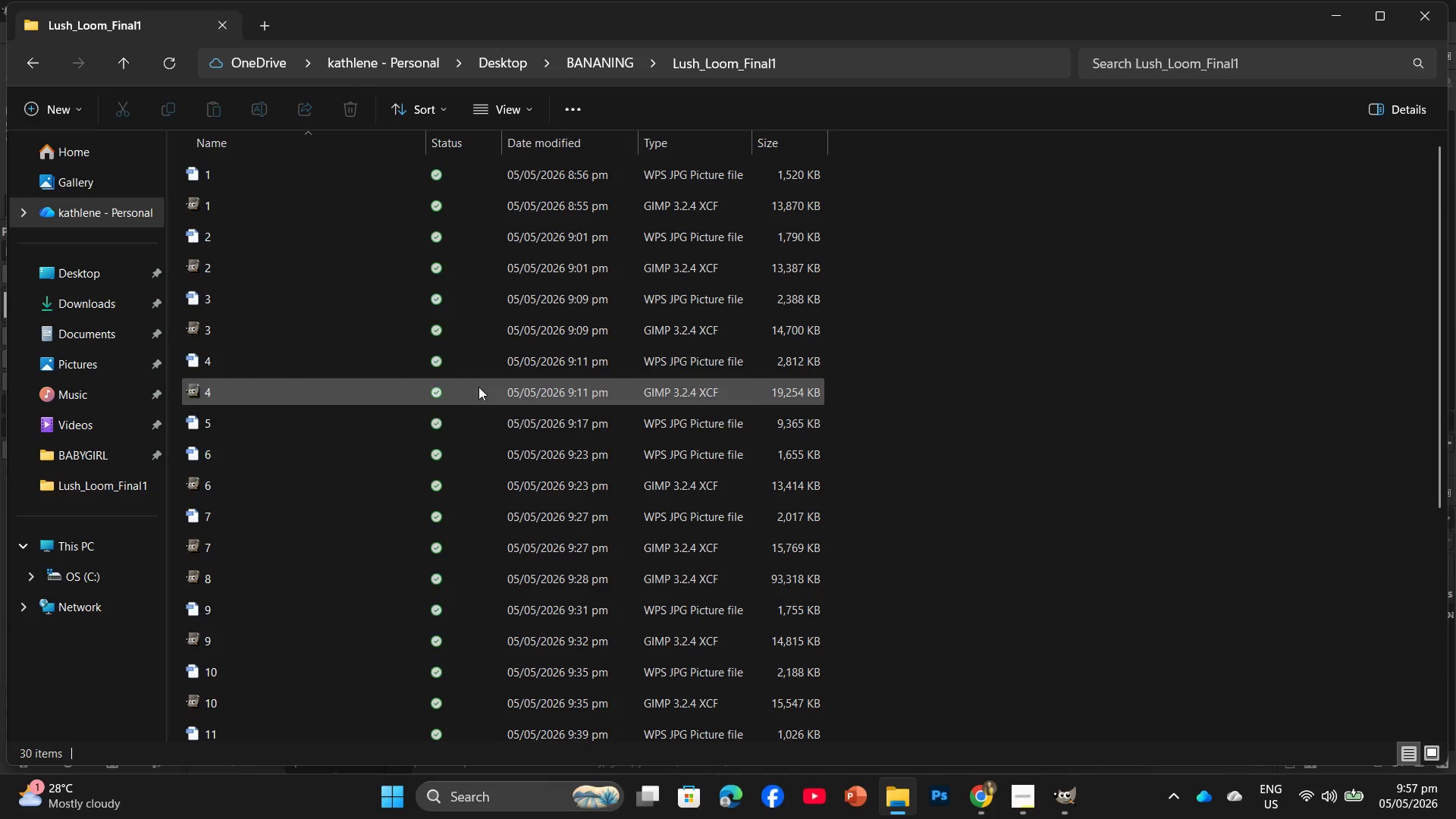 
scroll: coordinate [547, 551], scroll_direction: down, amount: 5.0
 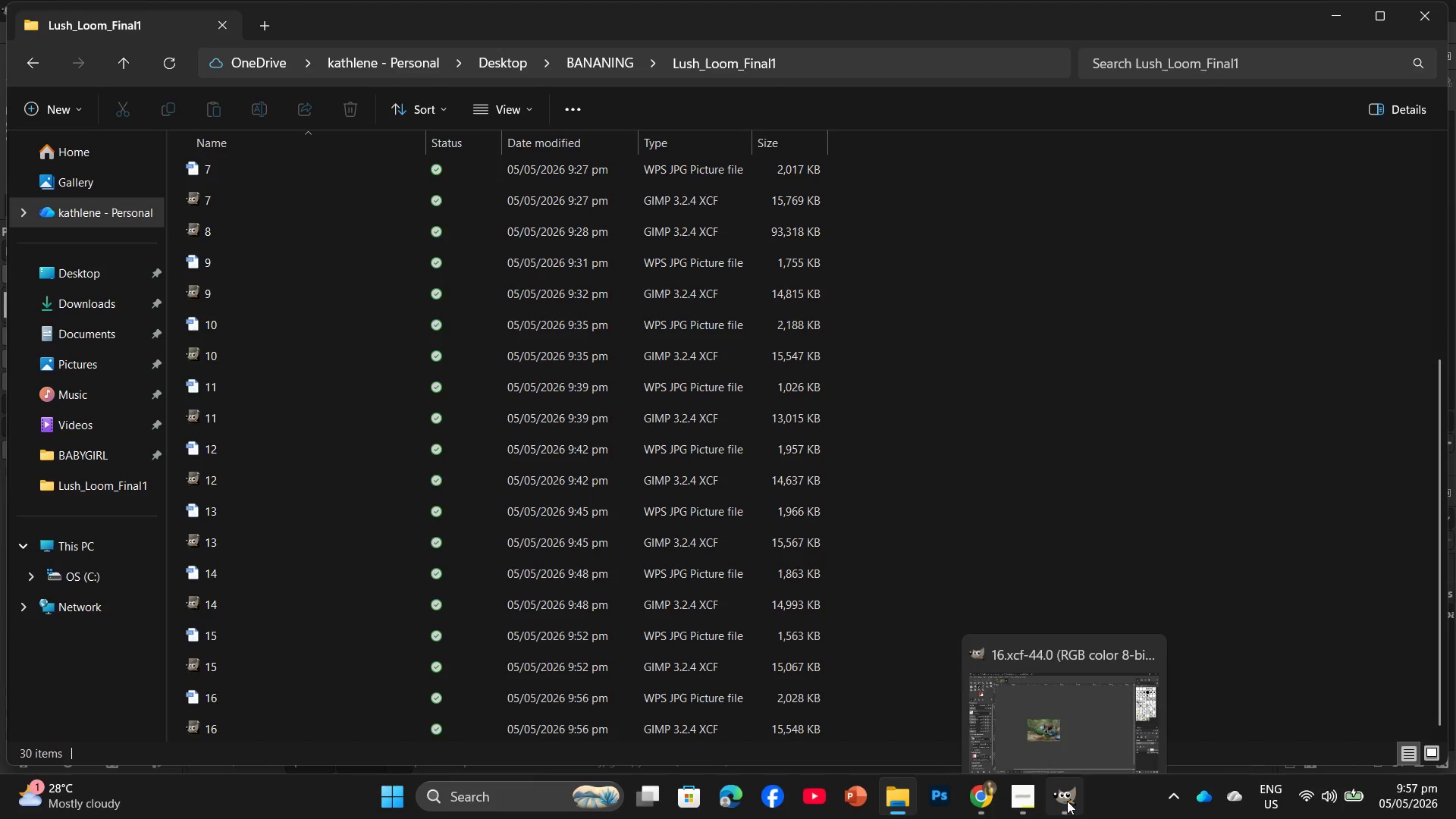 
left_click([973, 801])
 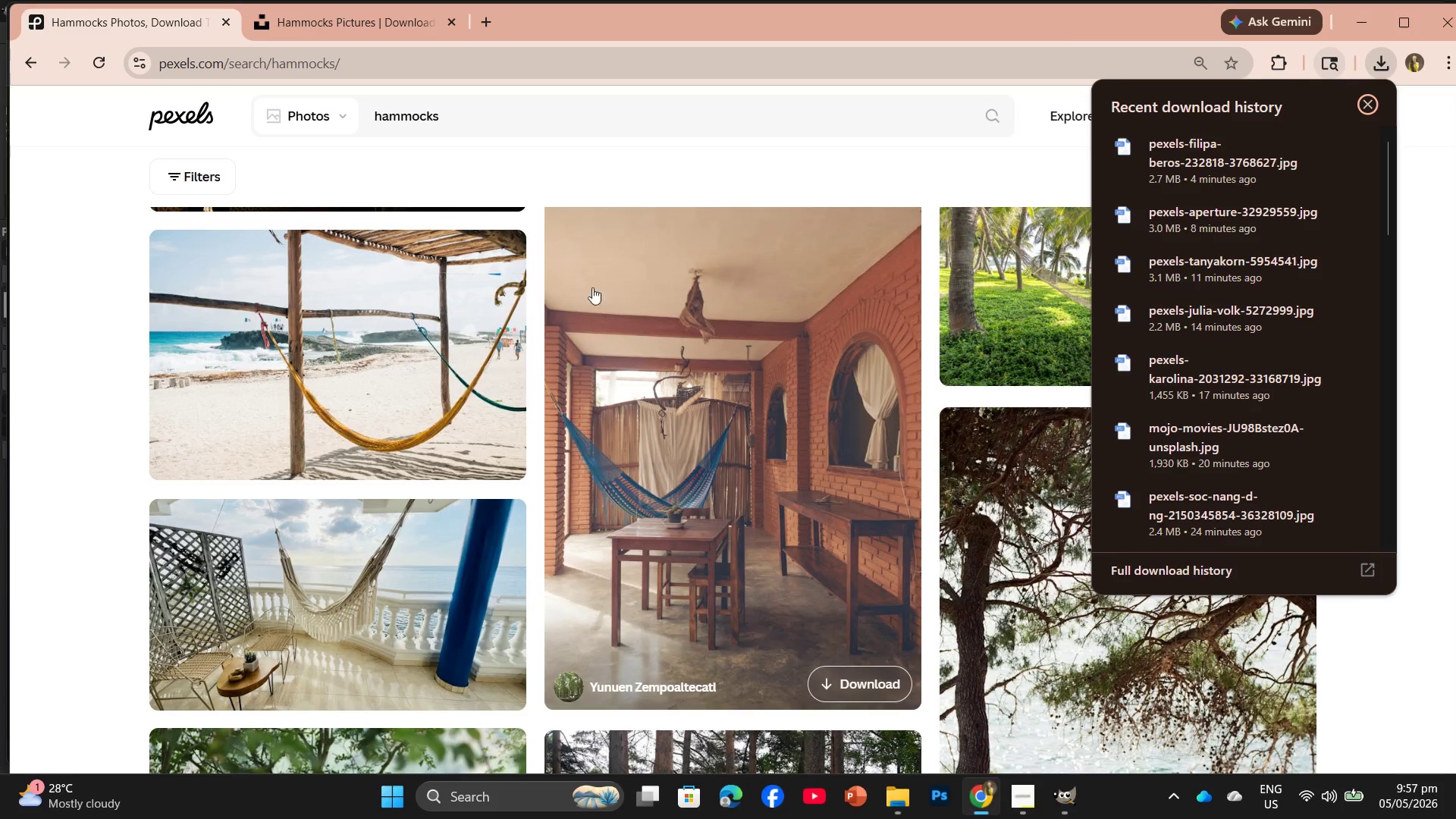 
scroll: coordinate [700, 441], scroll_direction: down, amount: 4.0
 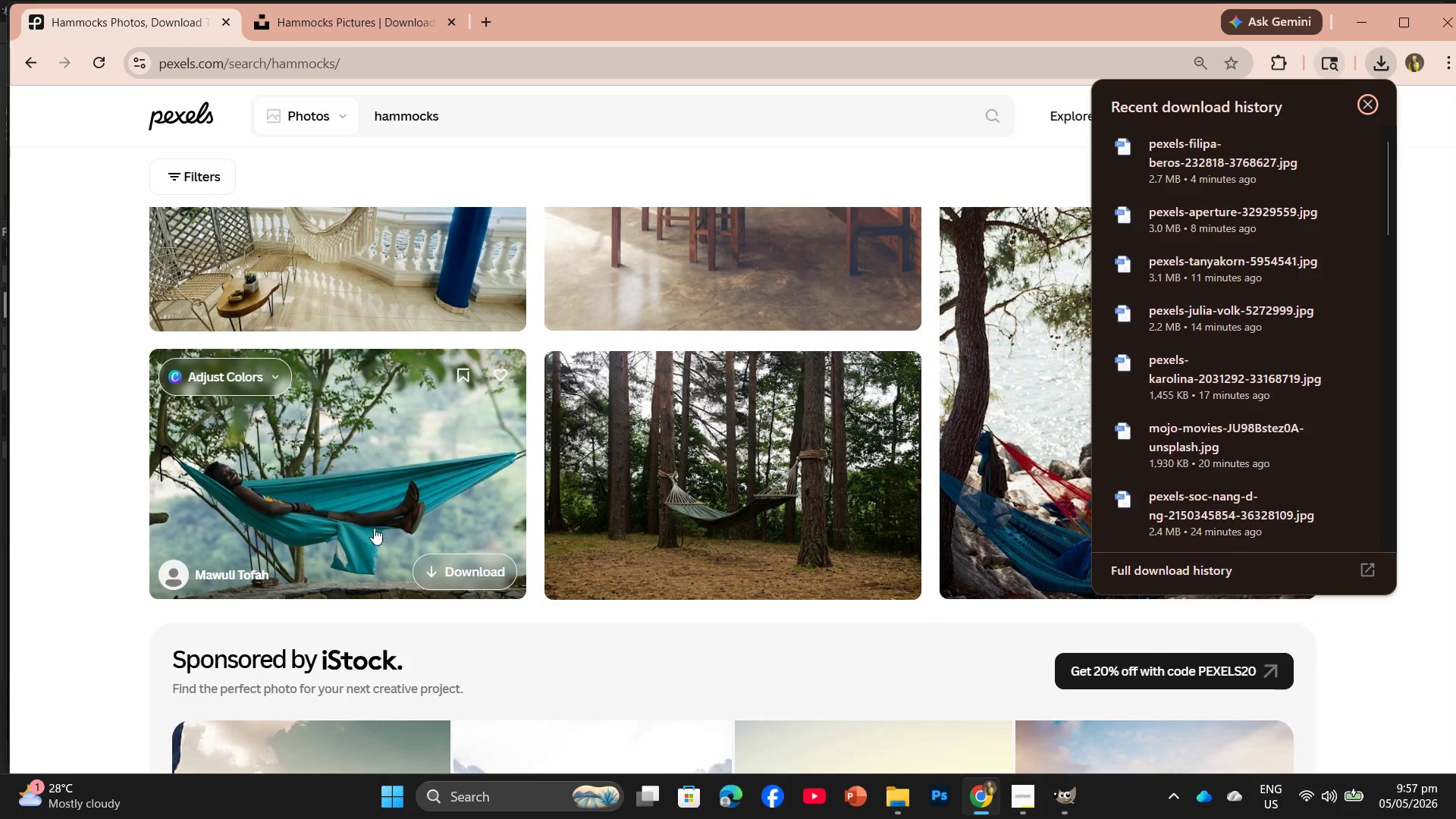 
left_click([461, 586])
 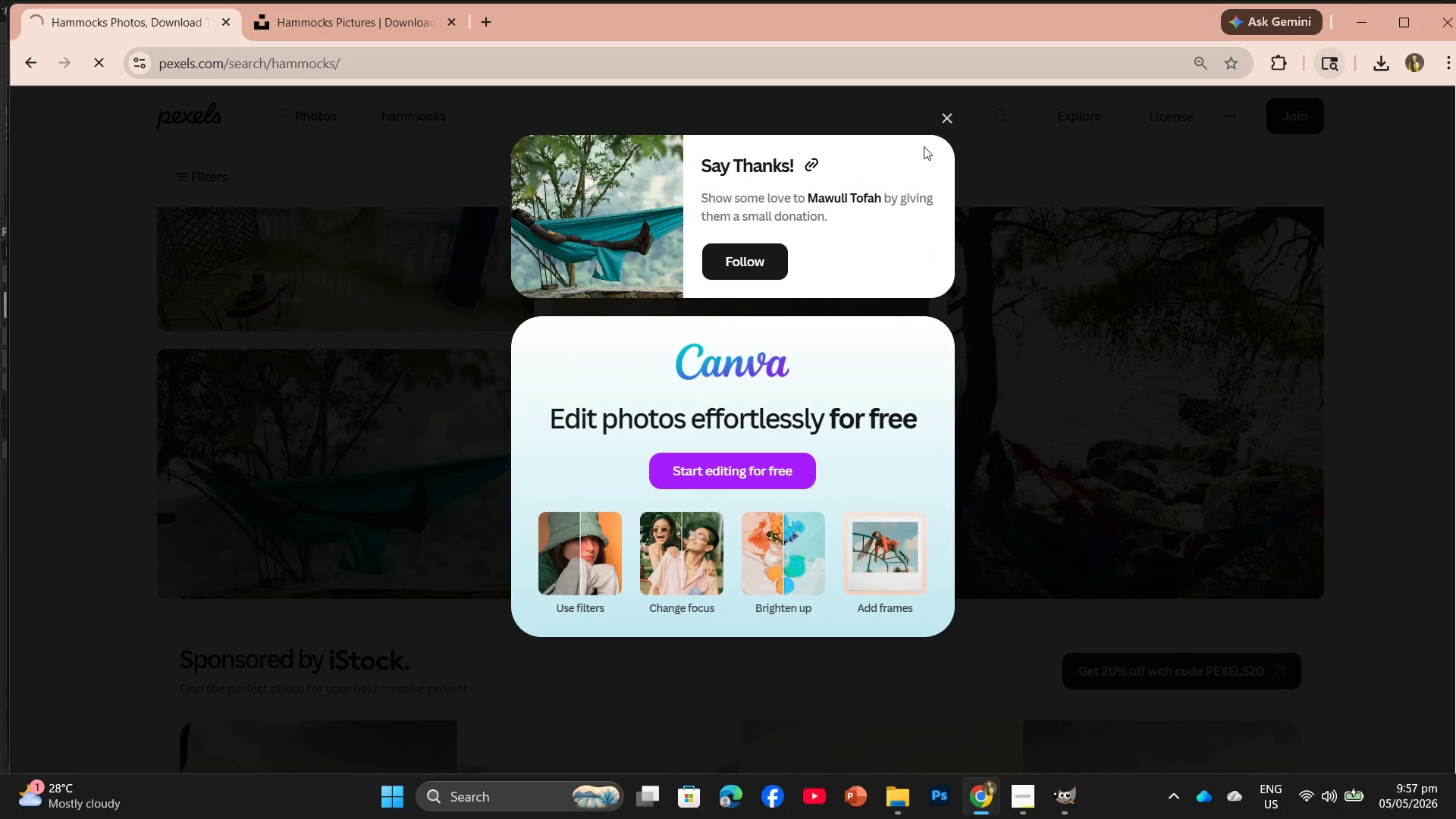 
left_click([945, 122])
 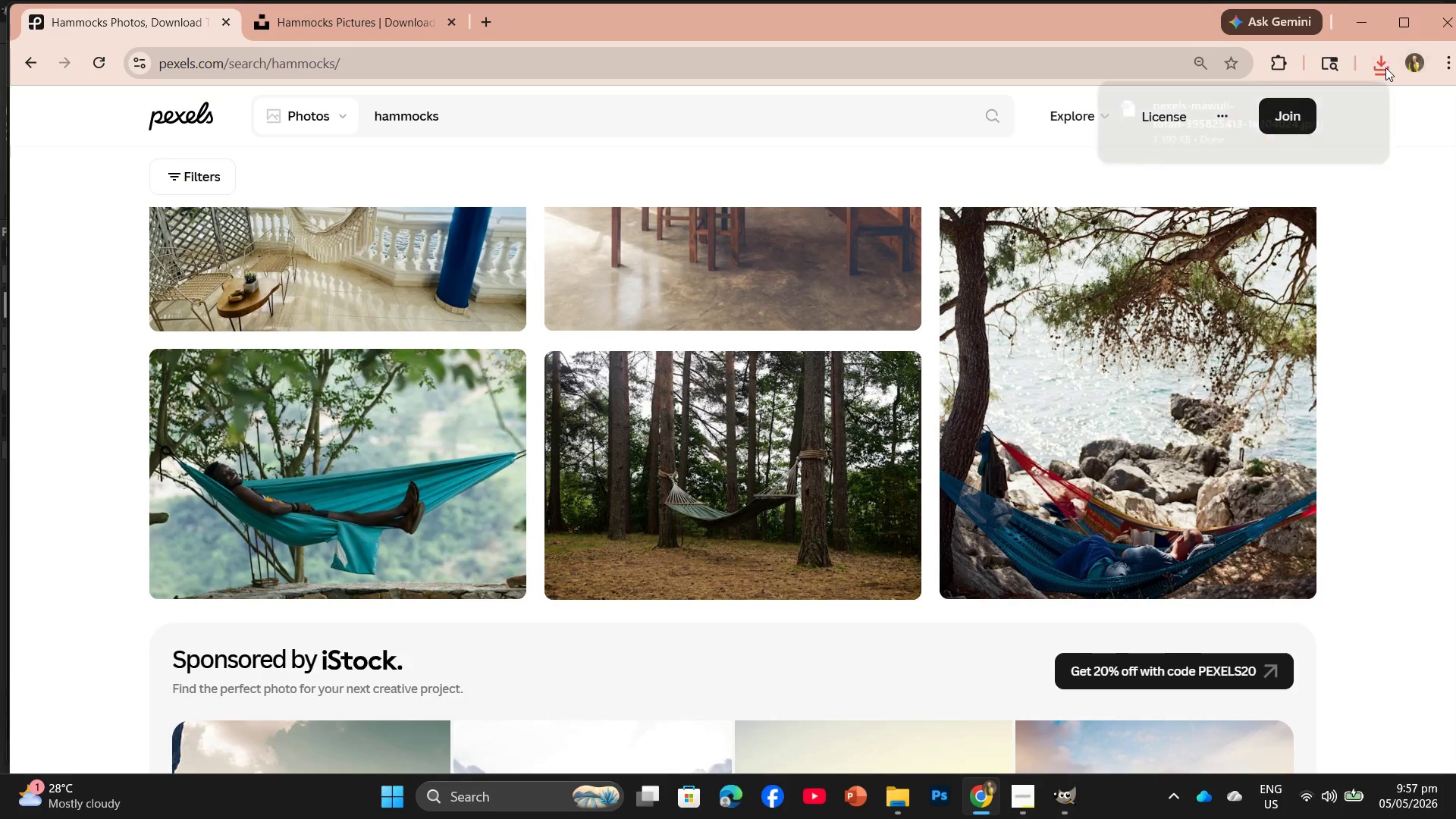 
left_click([1385, 67])
 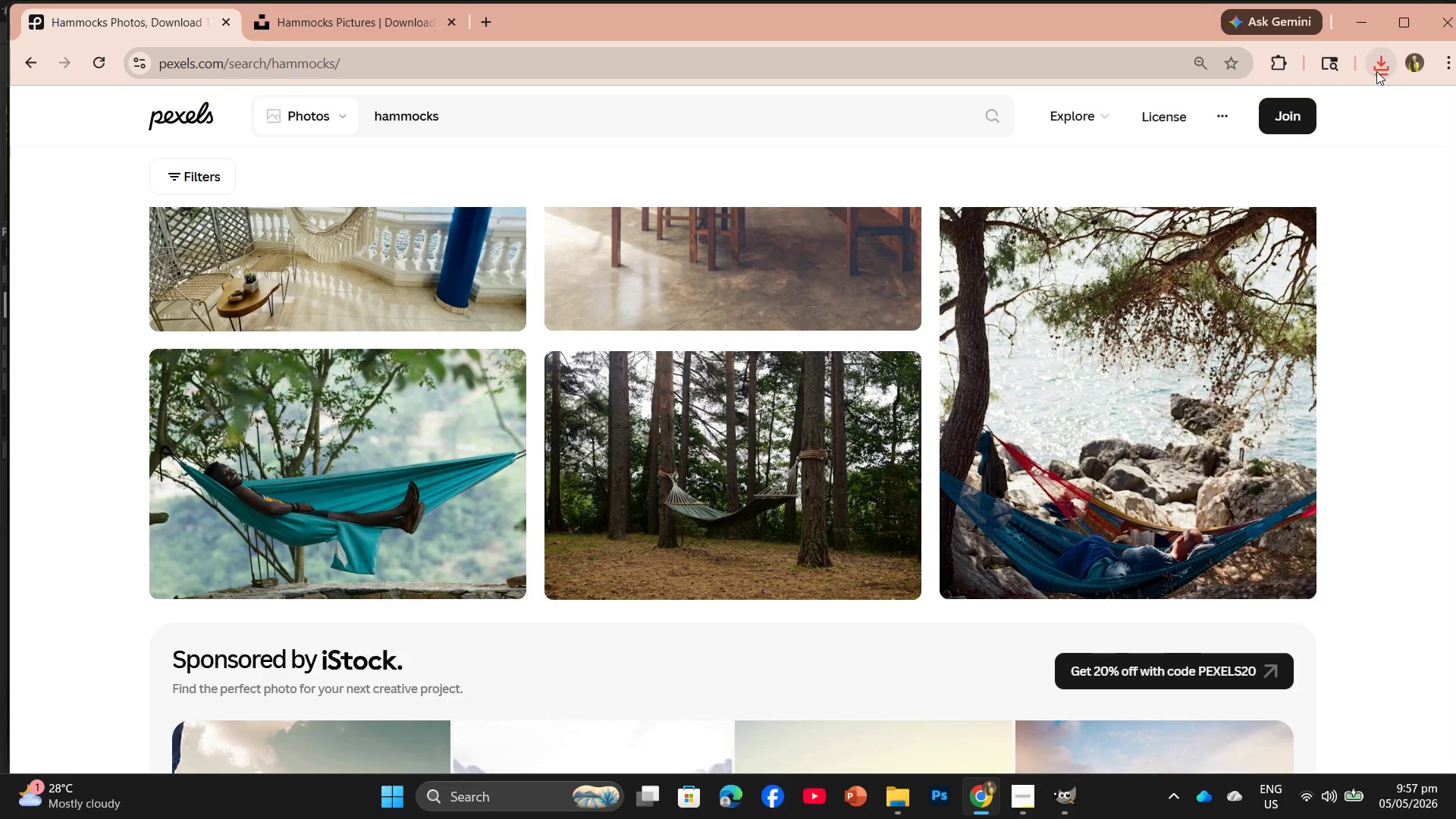 
left_click([1376, 71])
 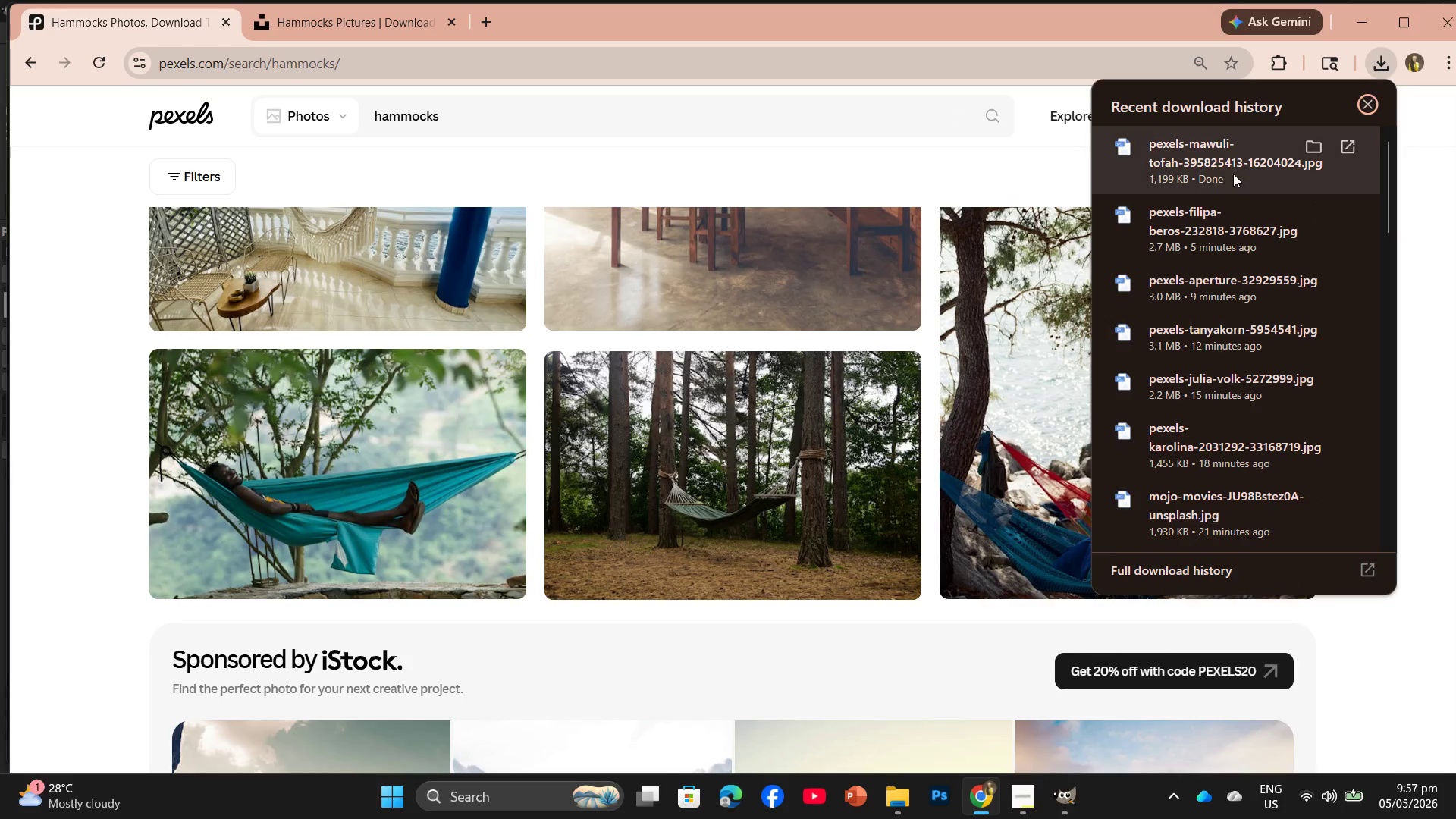 
left_click_drag(start_coordinate=[1232, 173], to_coordinate=[373, 61])
 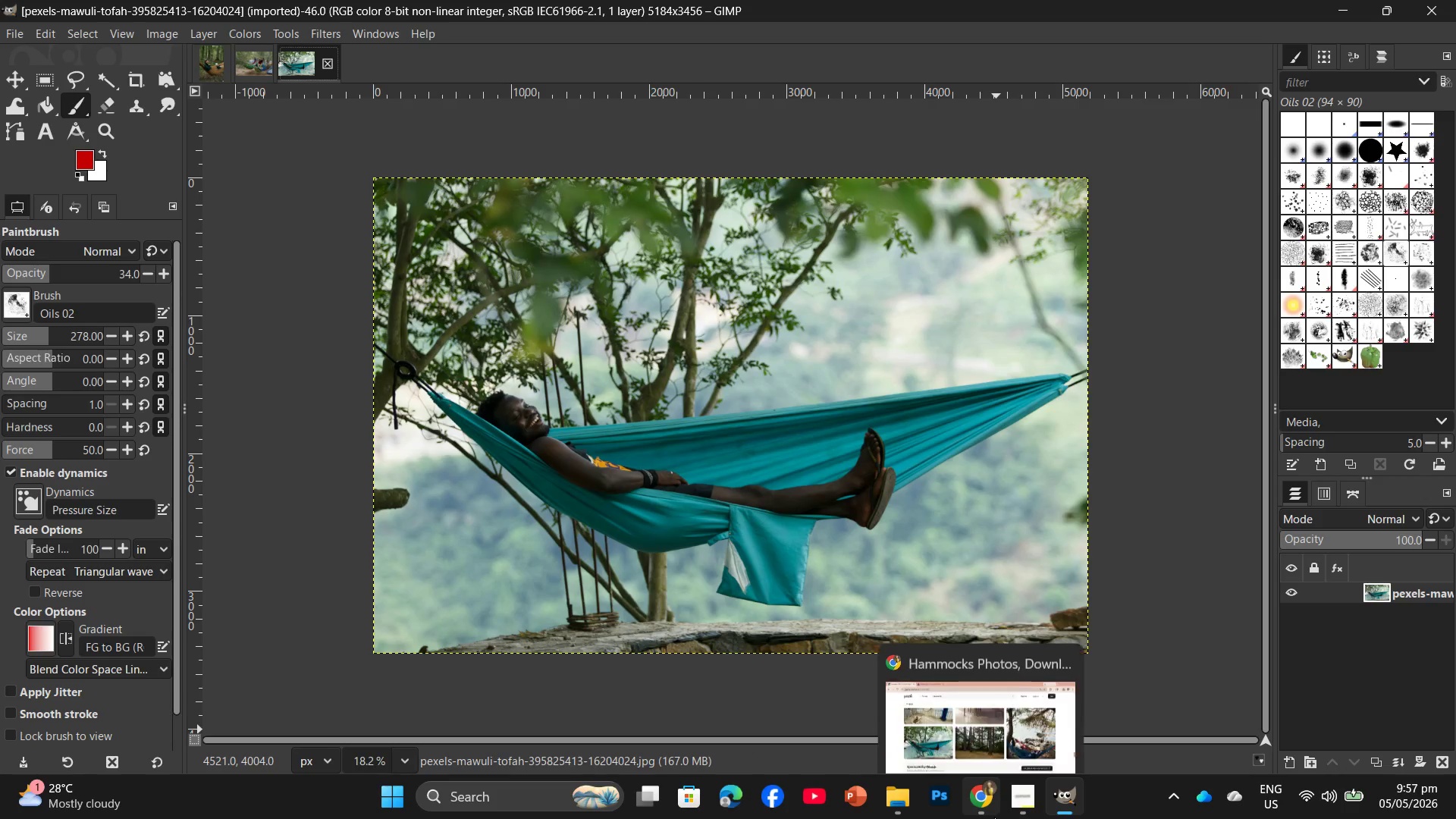 
left_click([1016, 805])